 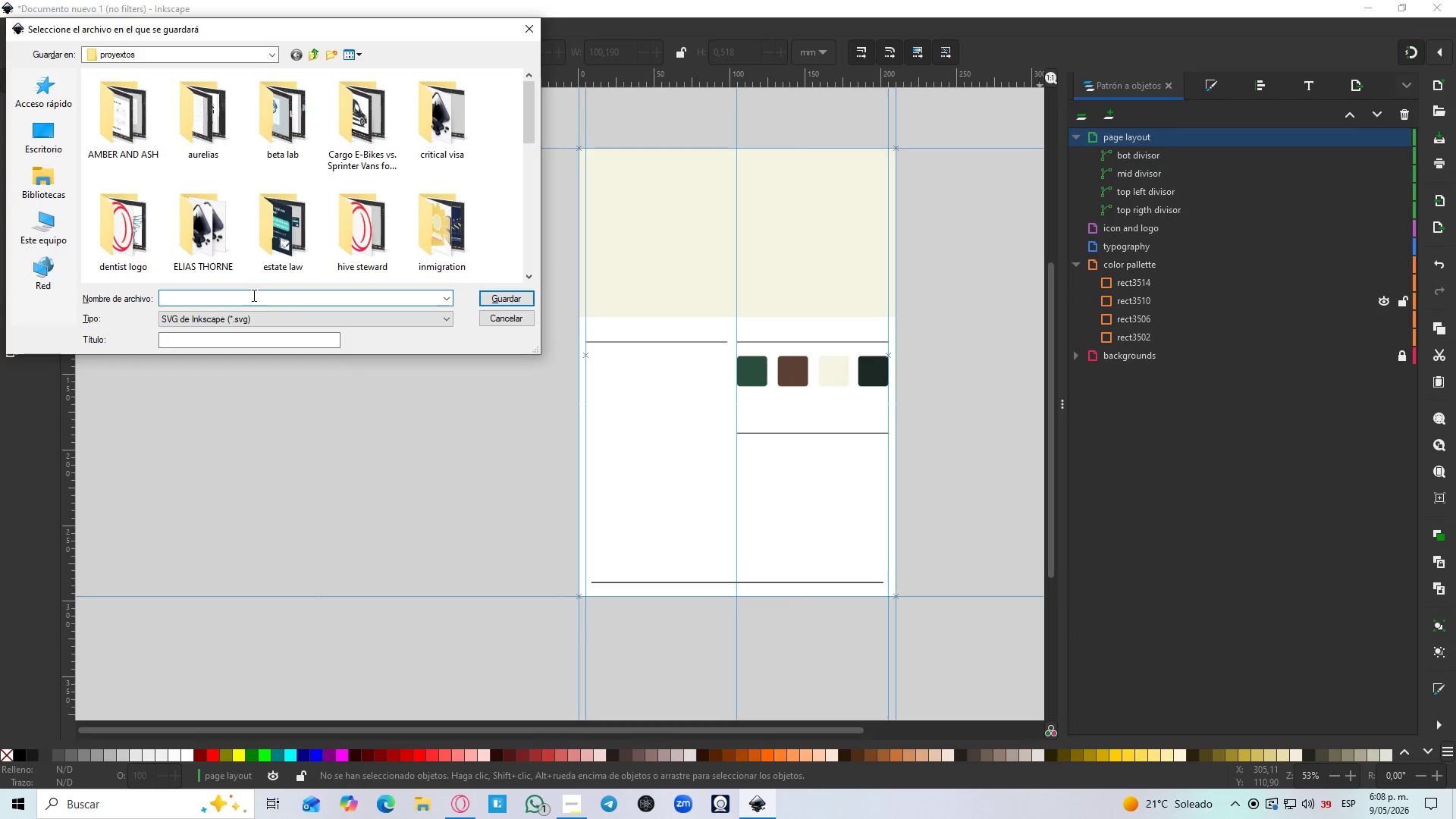 
left_click([253, 295])
 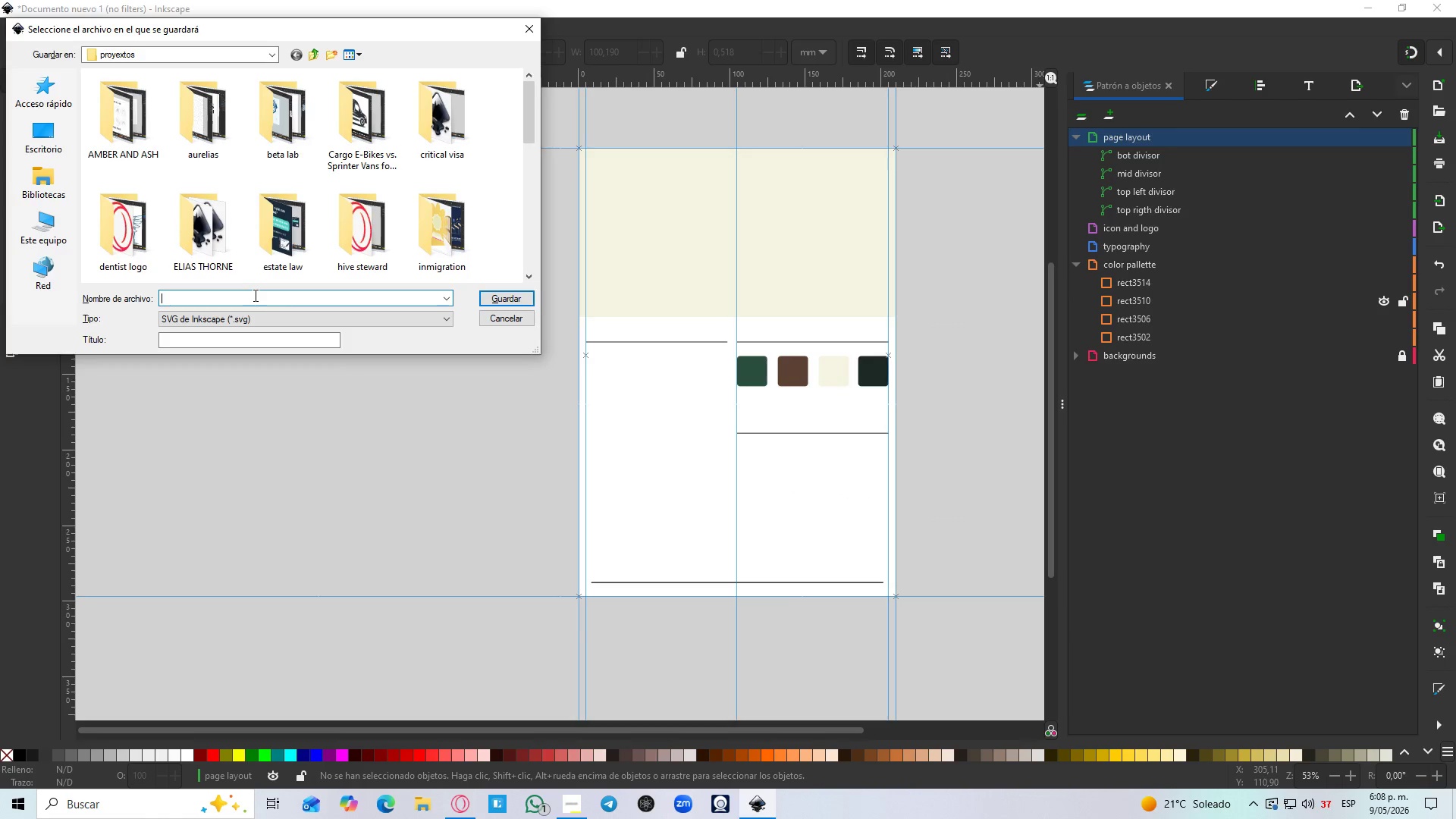 
key(Control+V)
 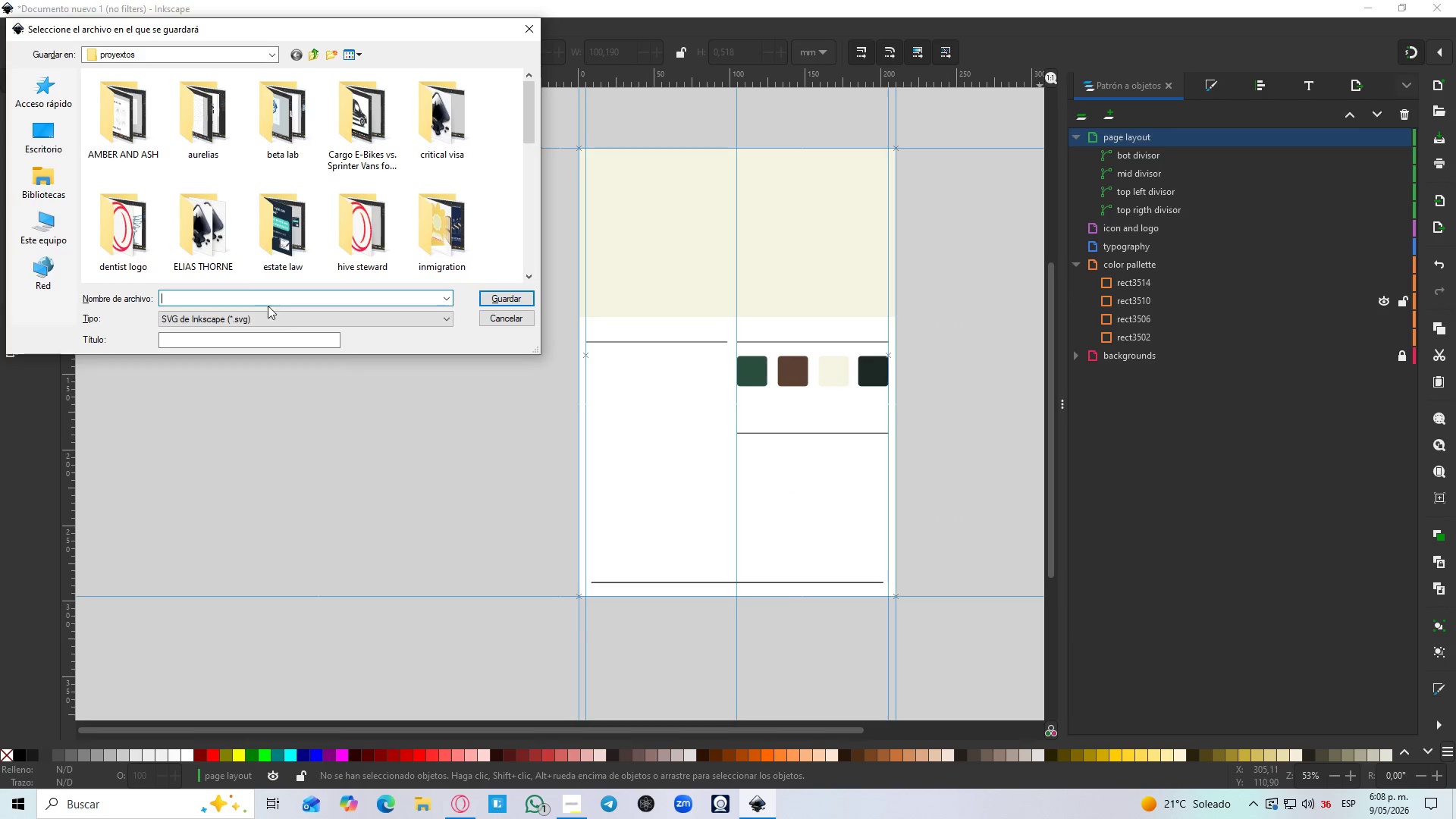 
key(Alt+AltLeft)
 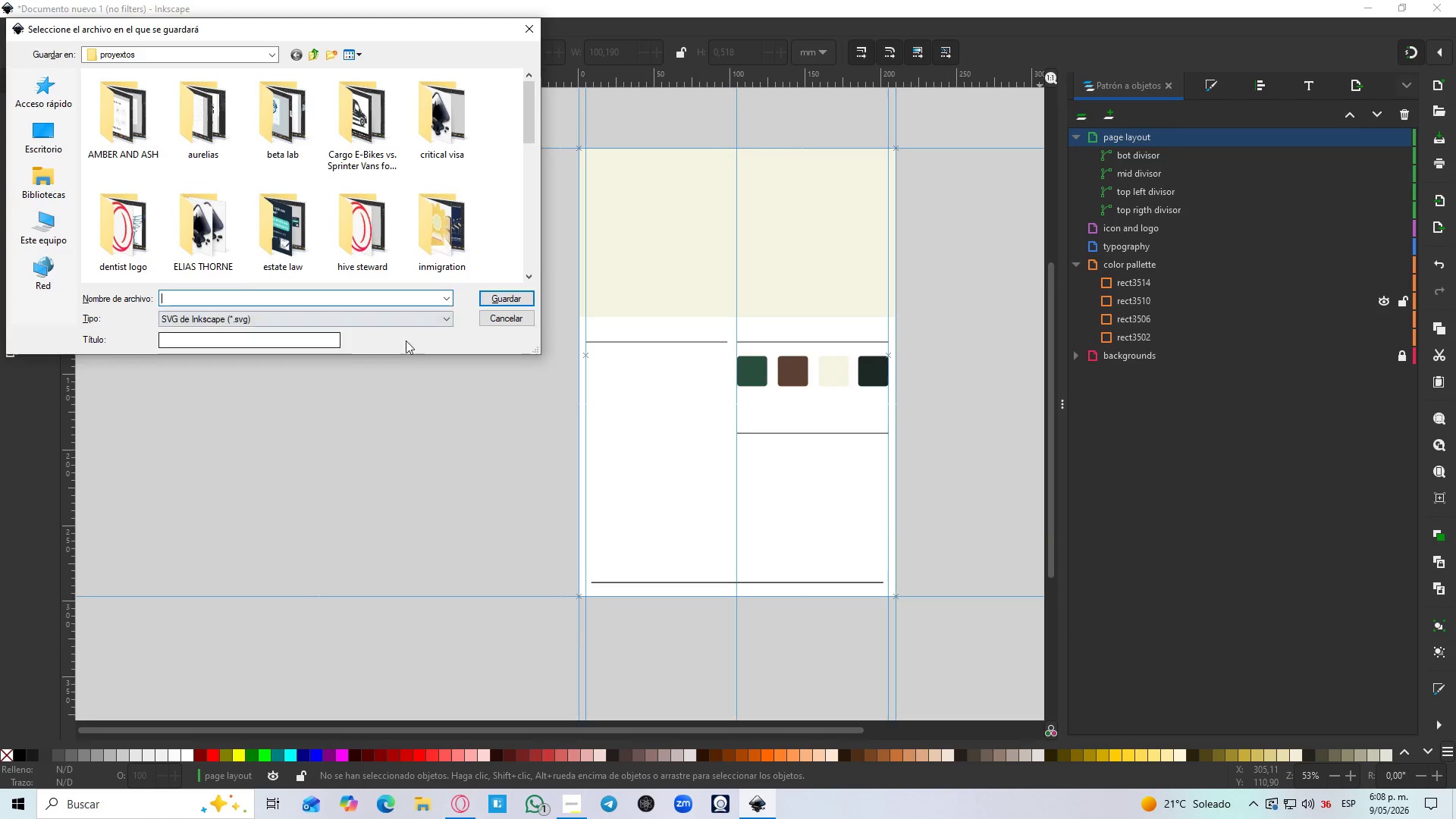 
key(Alt+Tab)